 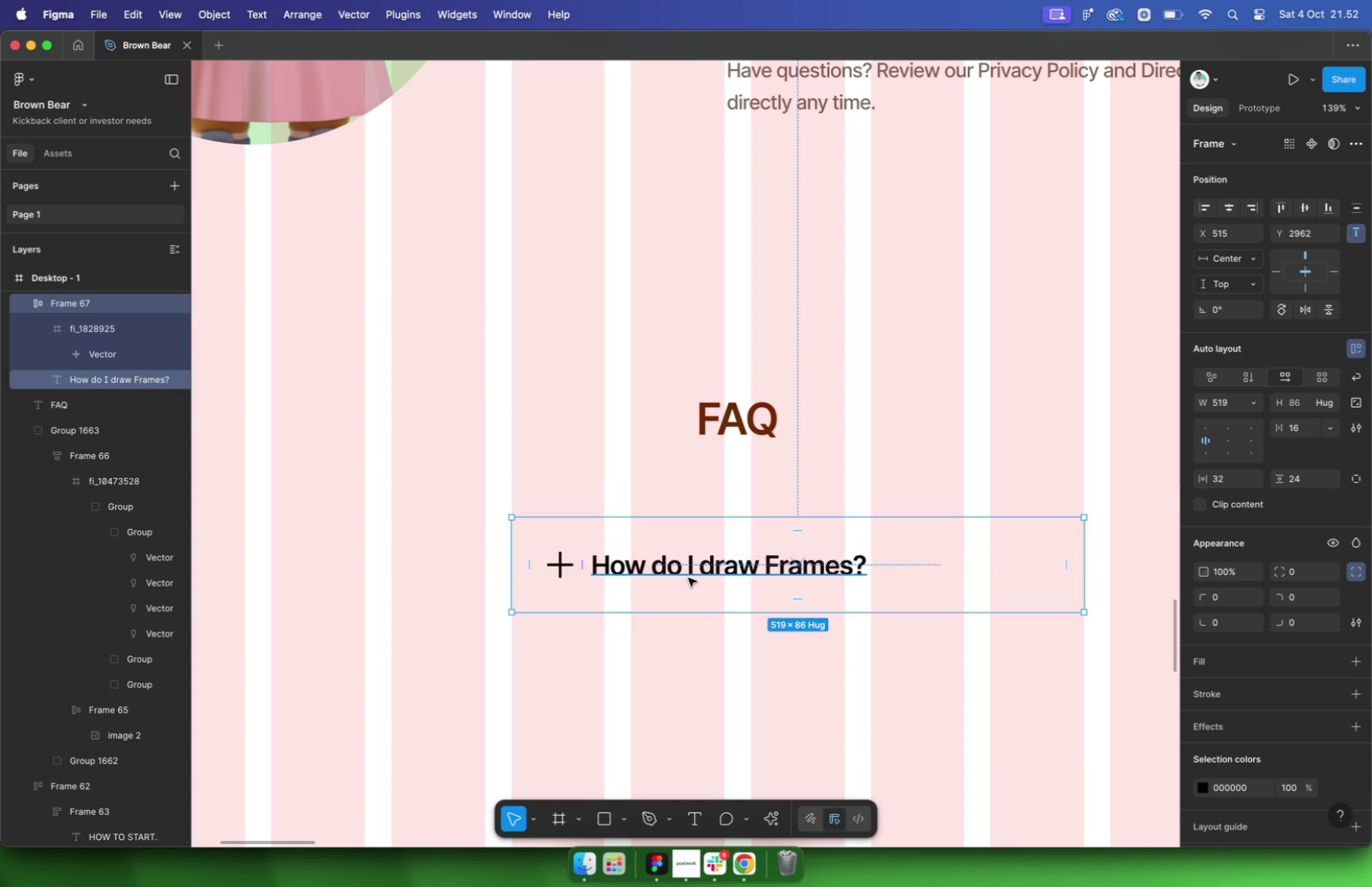 
type(16)
 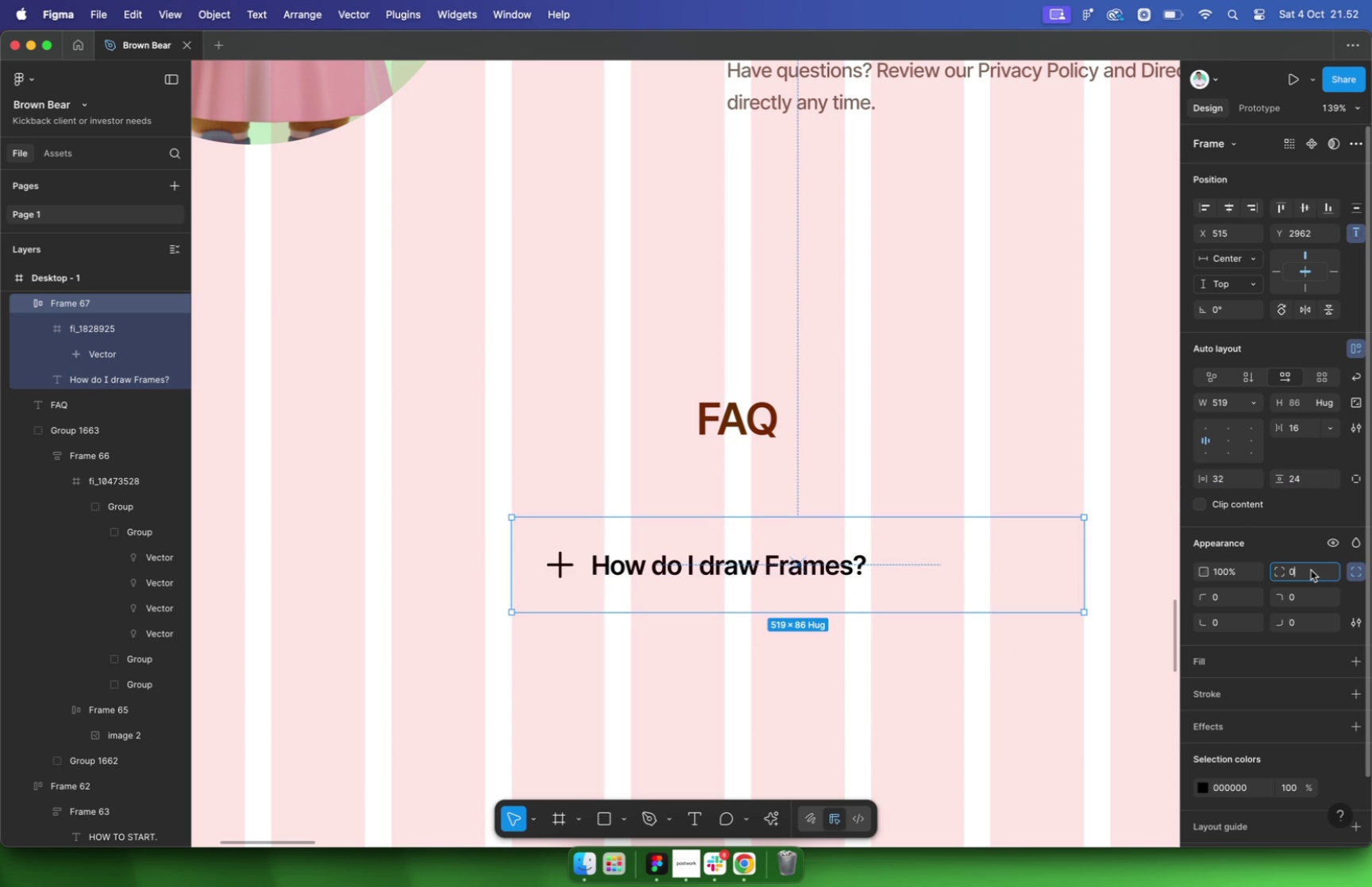 
key(Enter)
 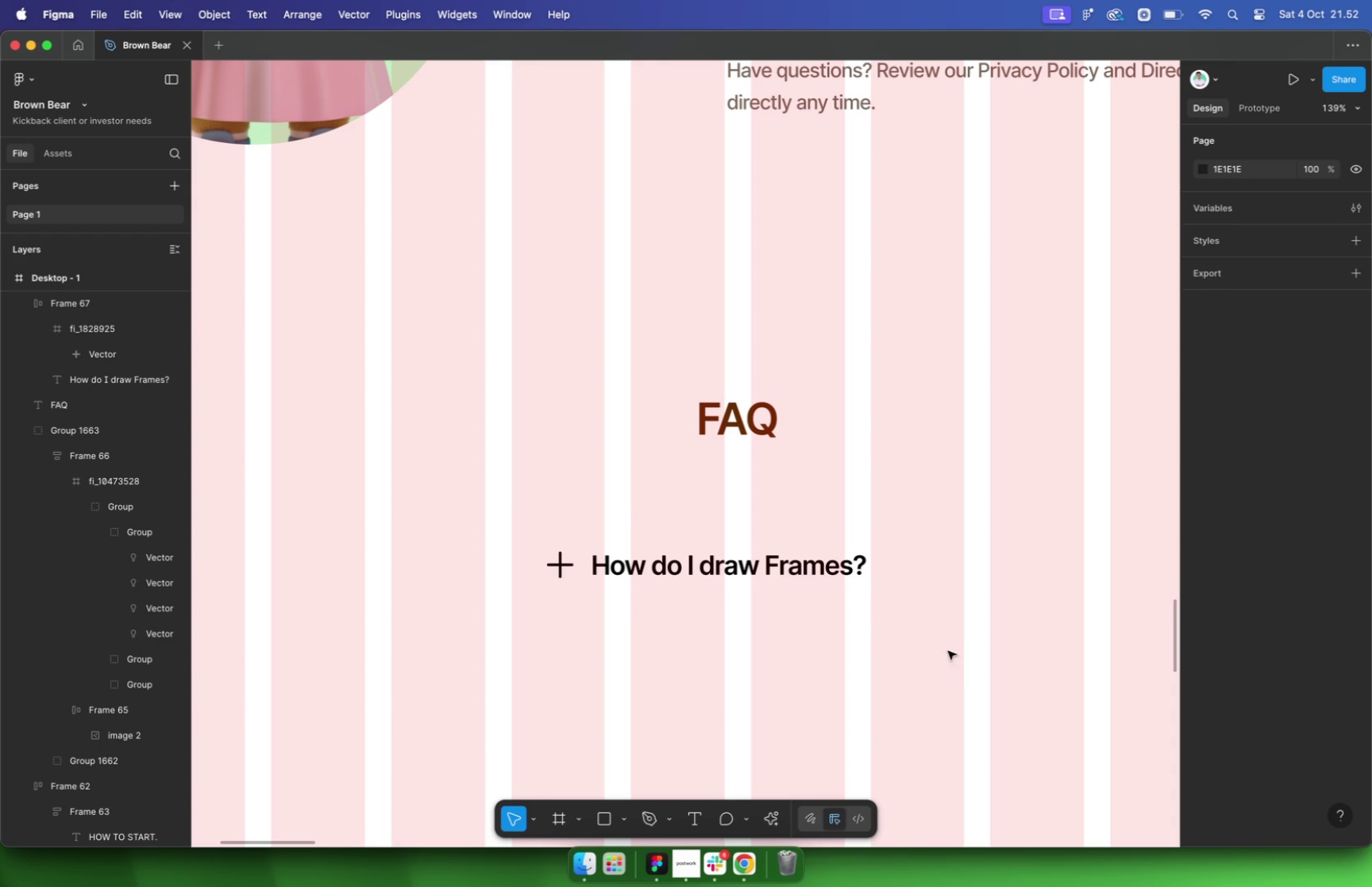 
left_click([1004, 573])
 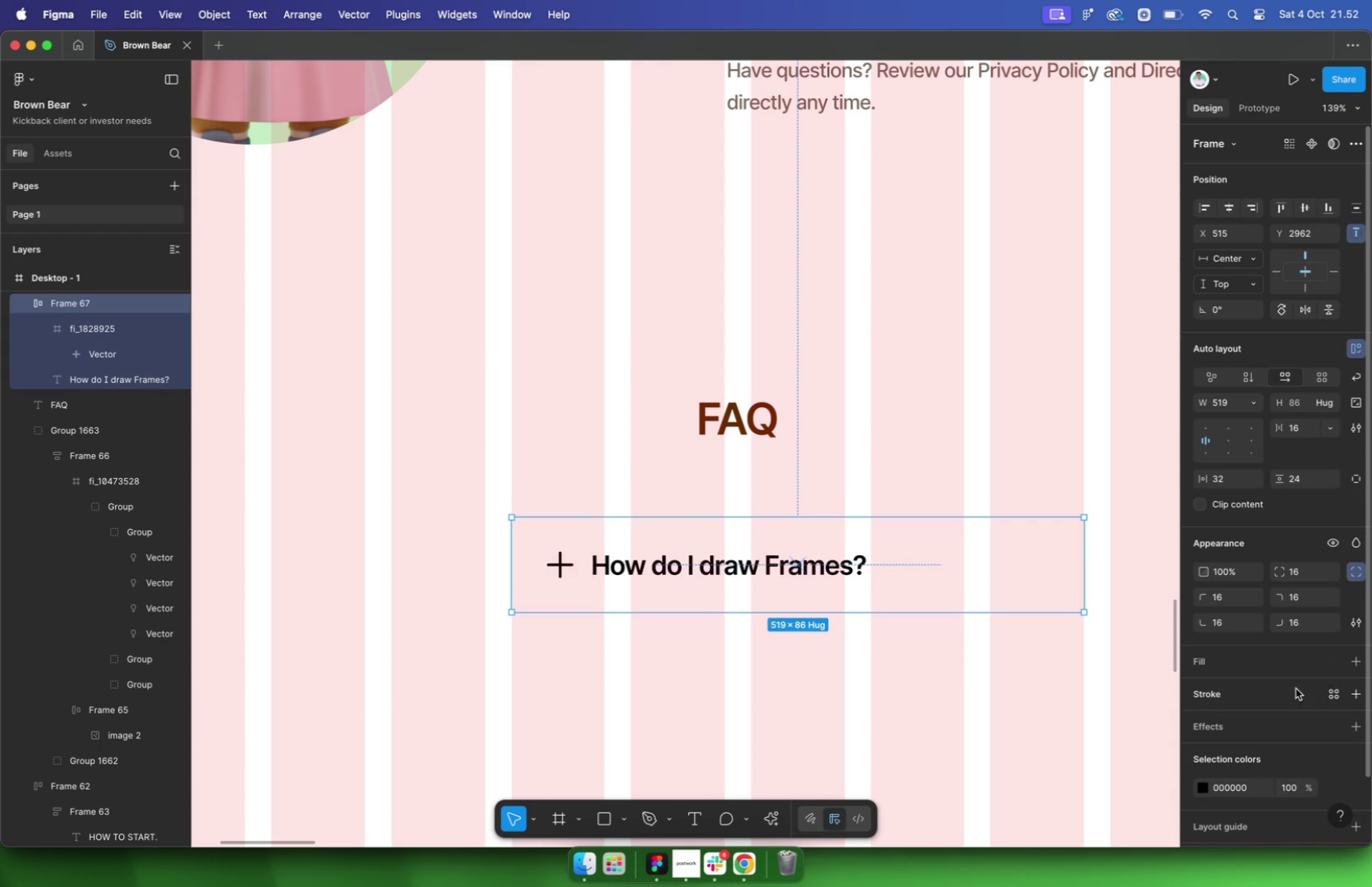 
wait(5.5)
 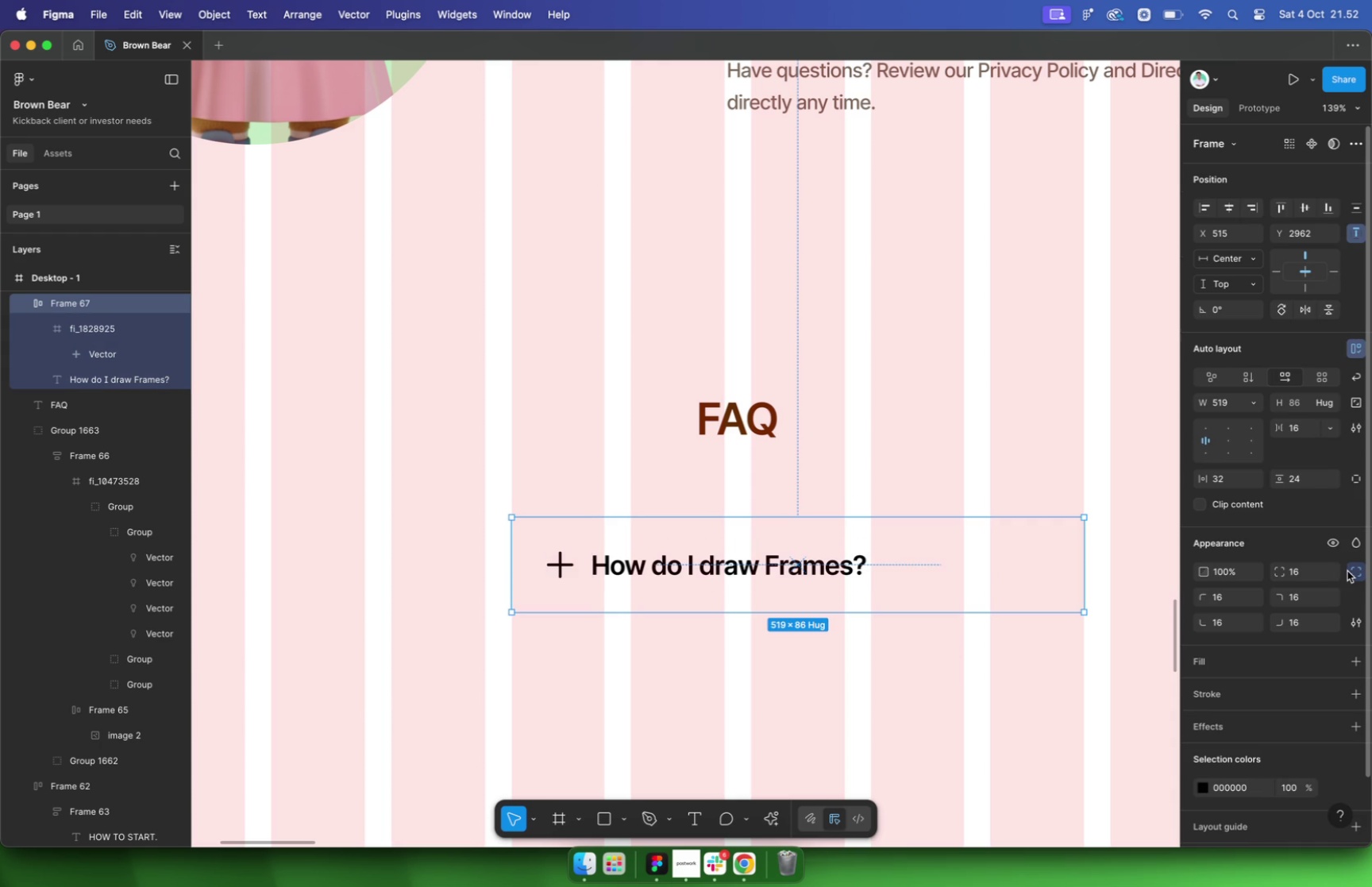 
left_click([1355, 666])
 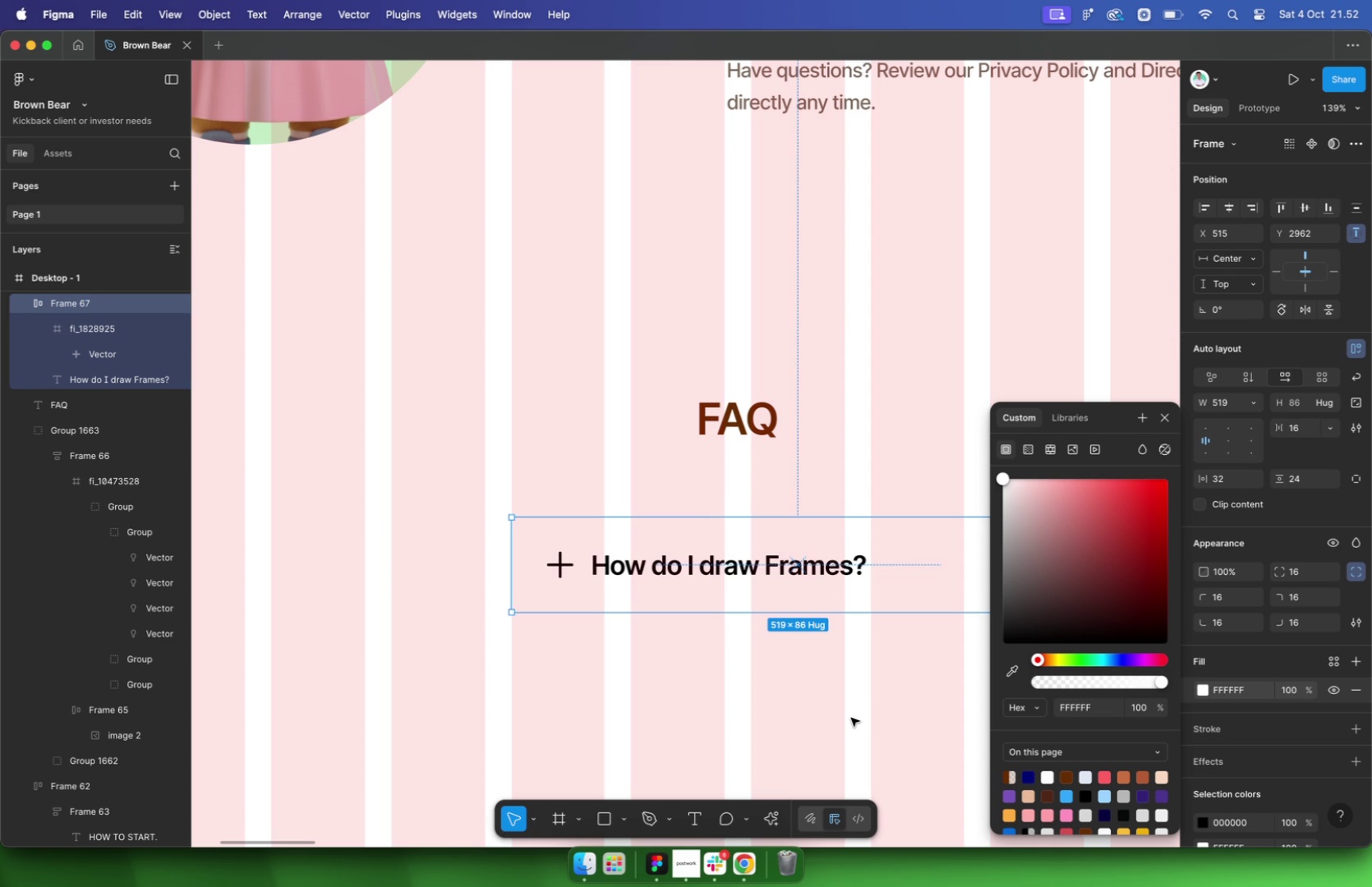 
wait(6.75)
 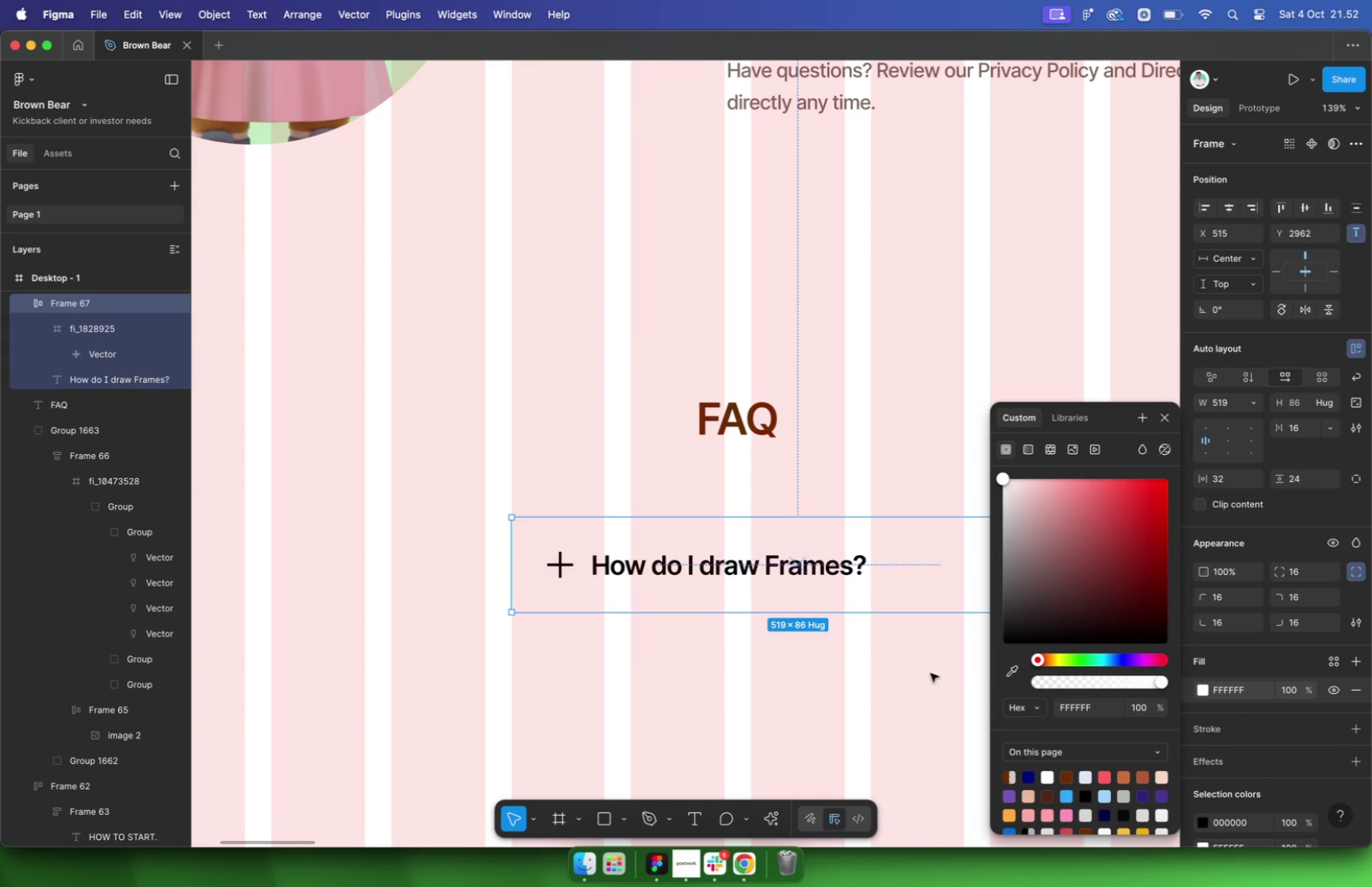 
left_click([1043, 778])
 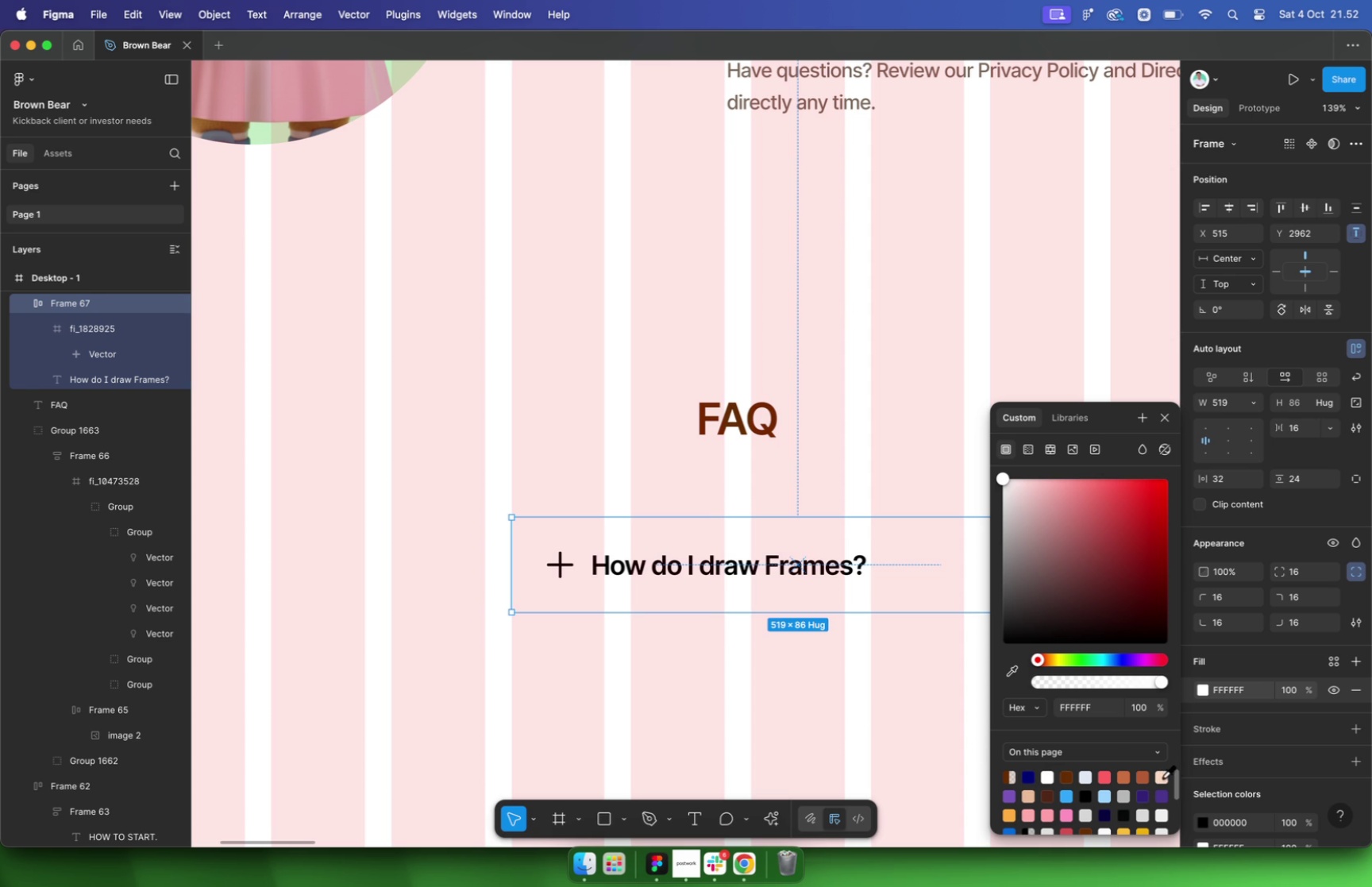 
left_click([788, 685])